 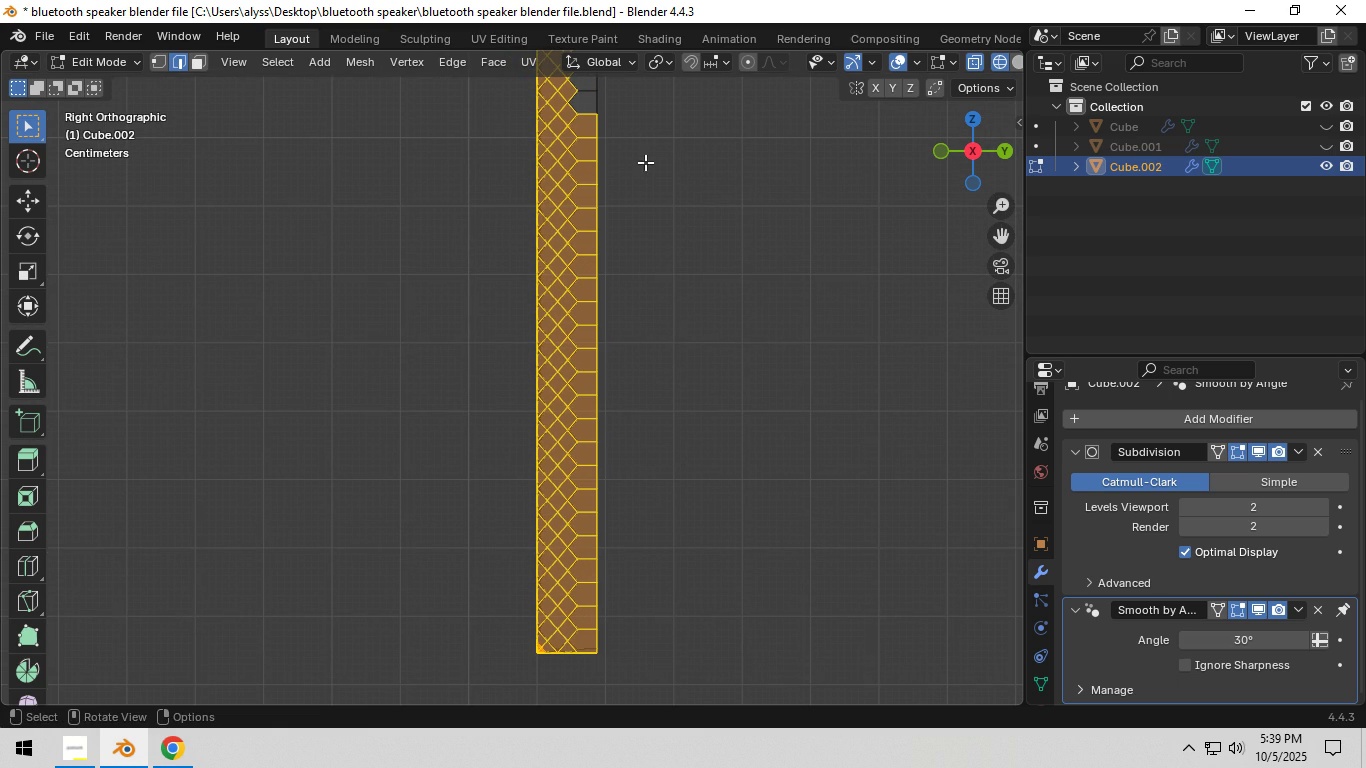 
key(C)
 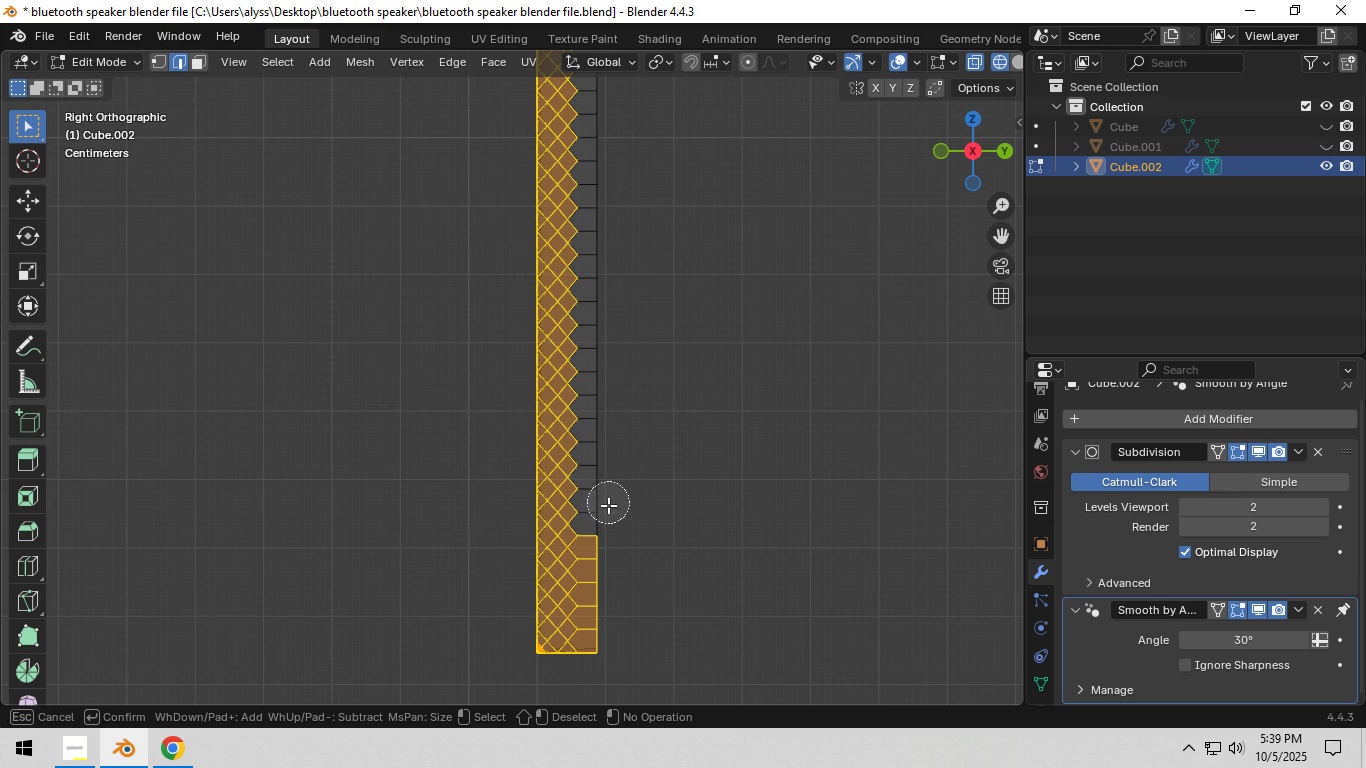 
wait(6.05)
 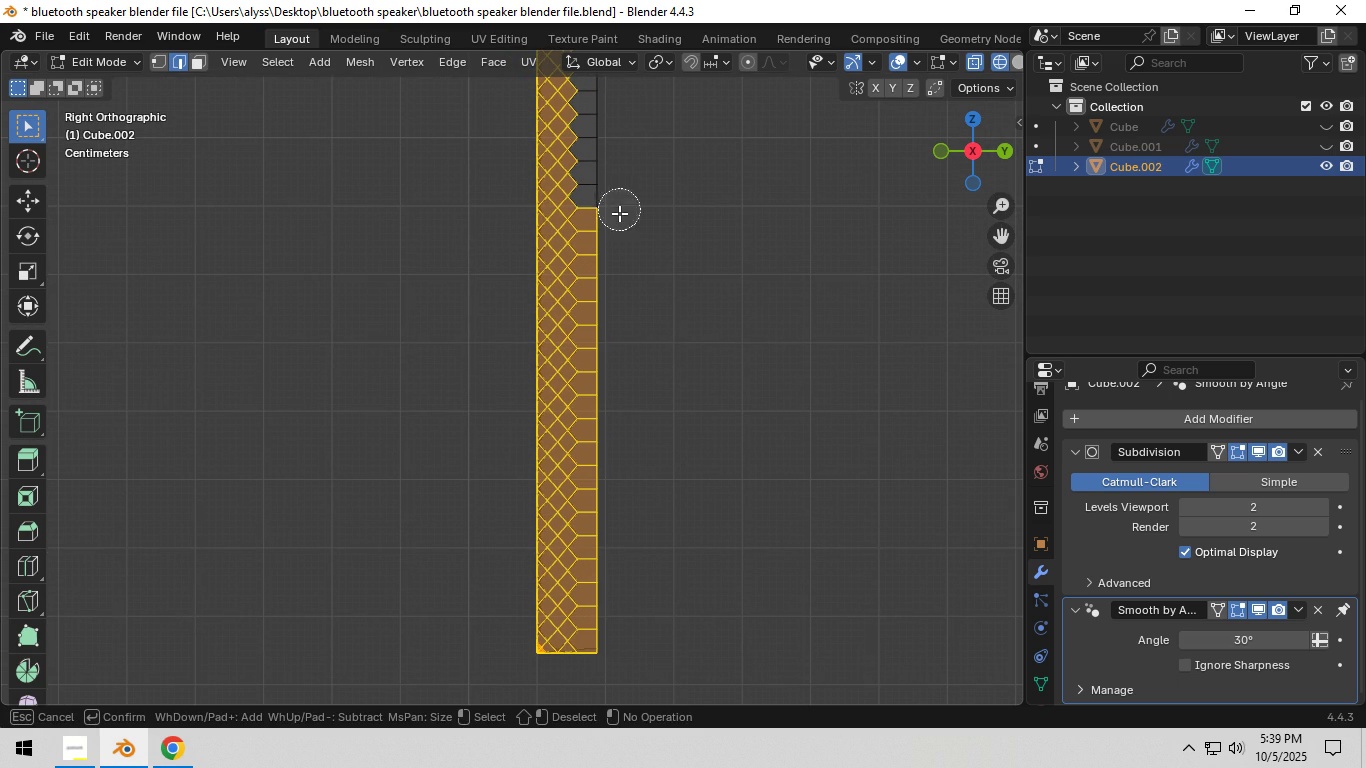 
right_click([607, 644])
 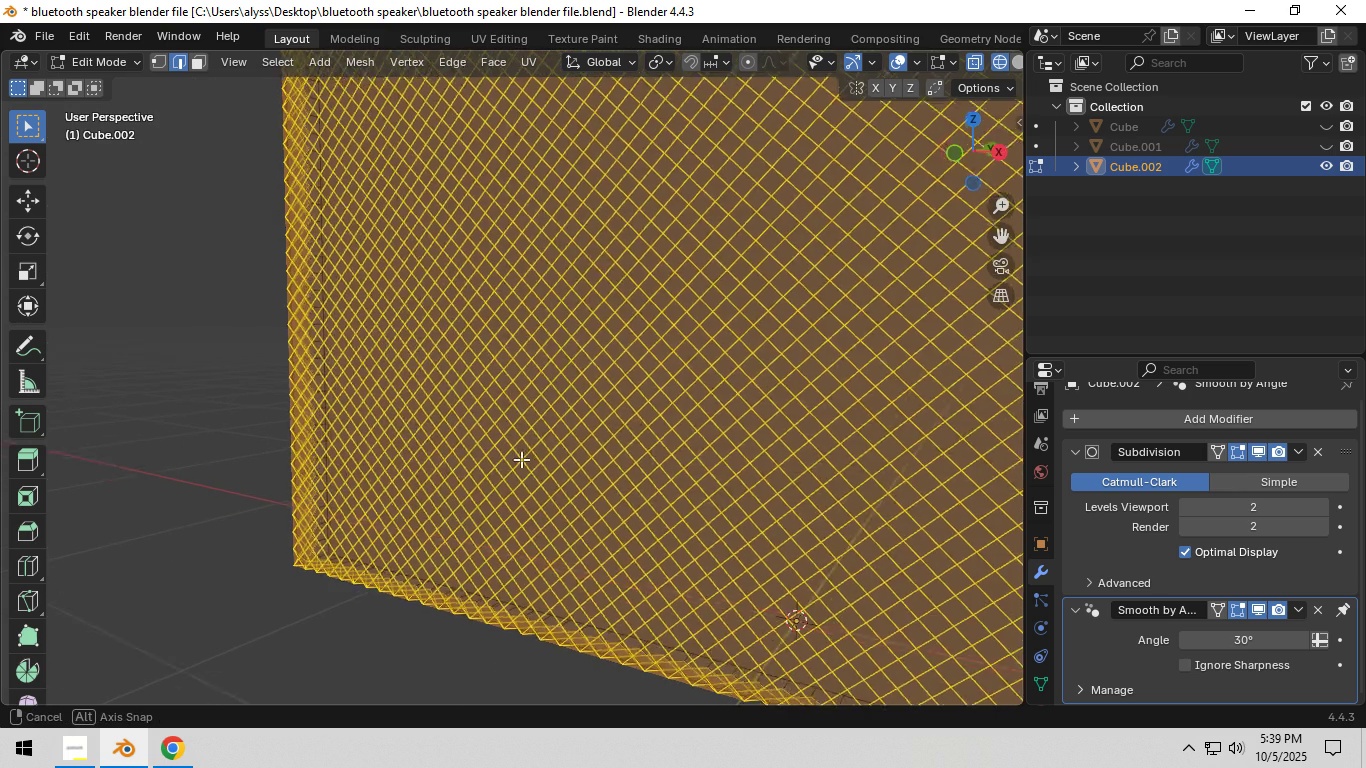 
type(zii)